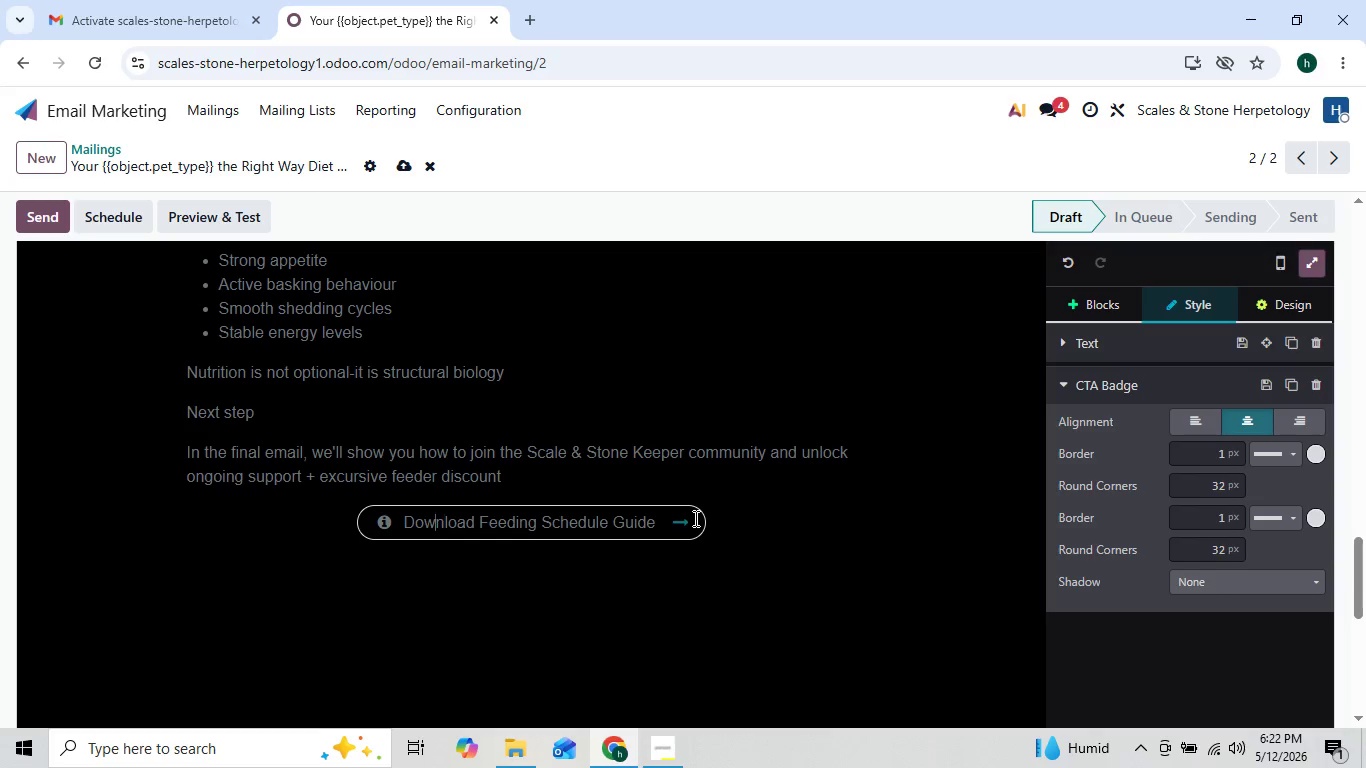 
key(ArrowLeft)
 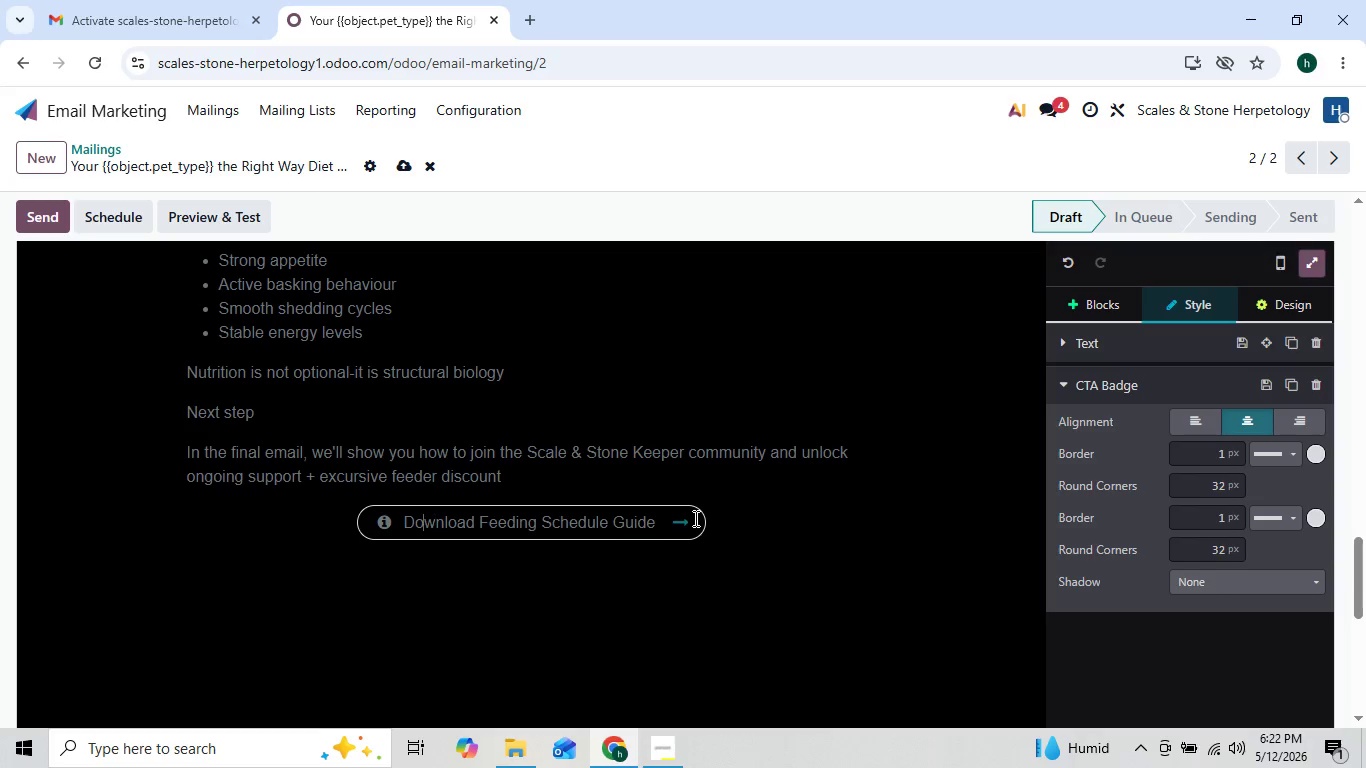 
key(ArrowLeft)
 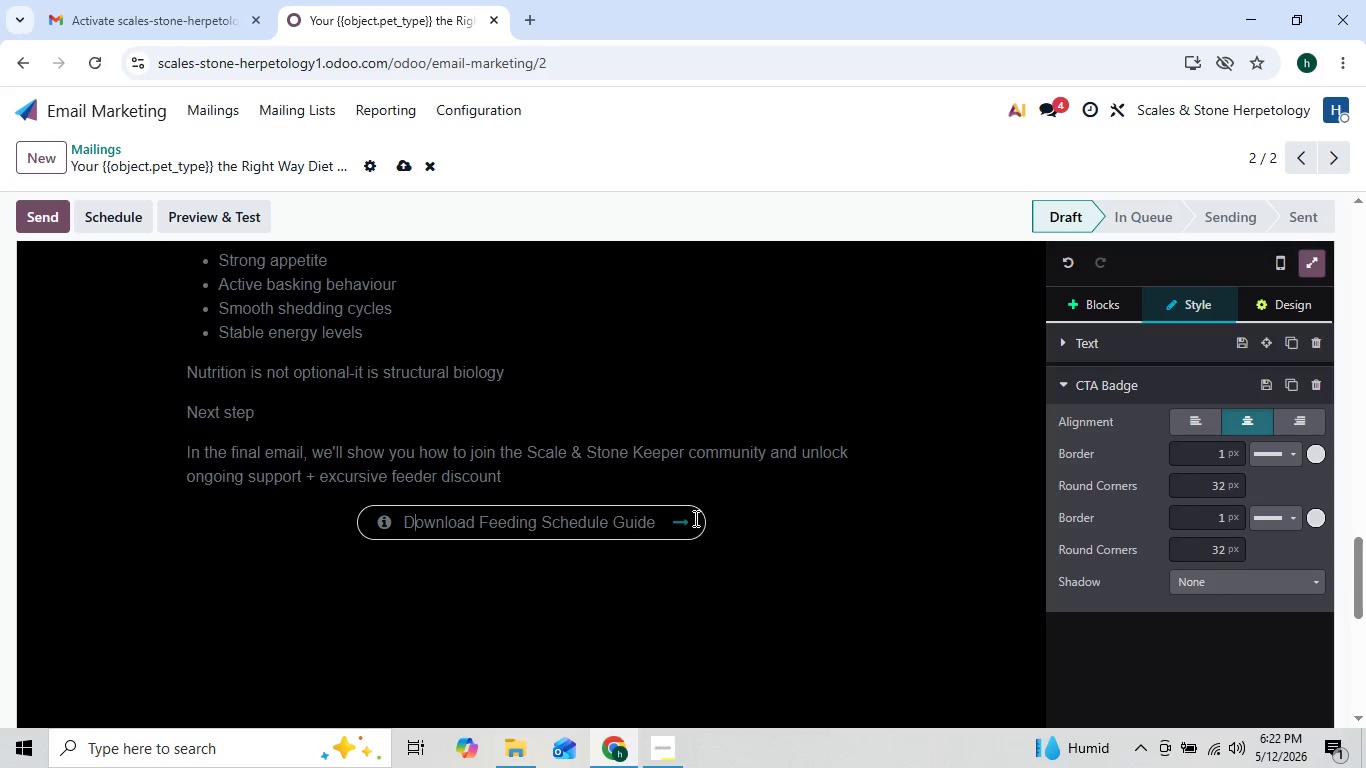 
key(ArrowLeft)
 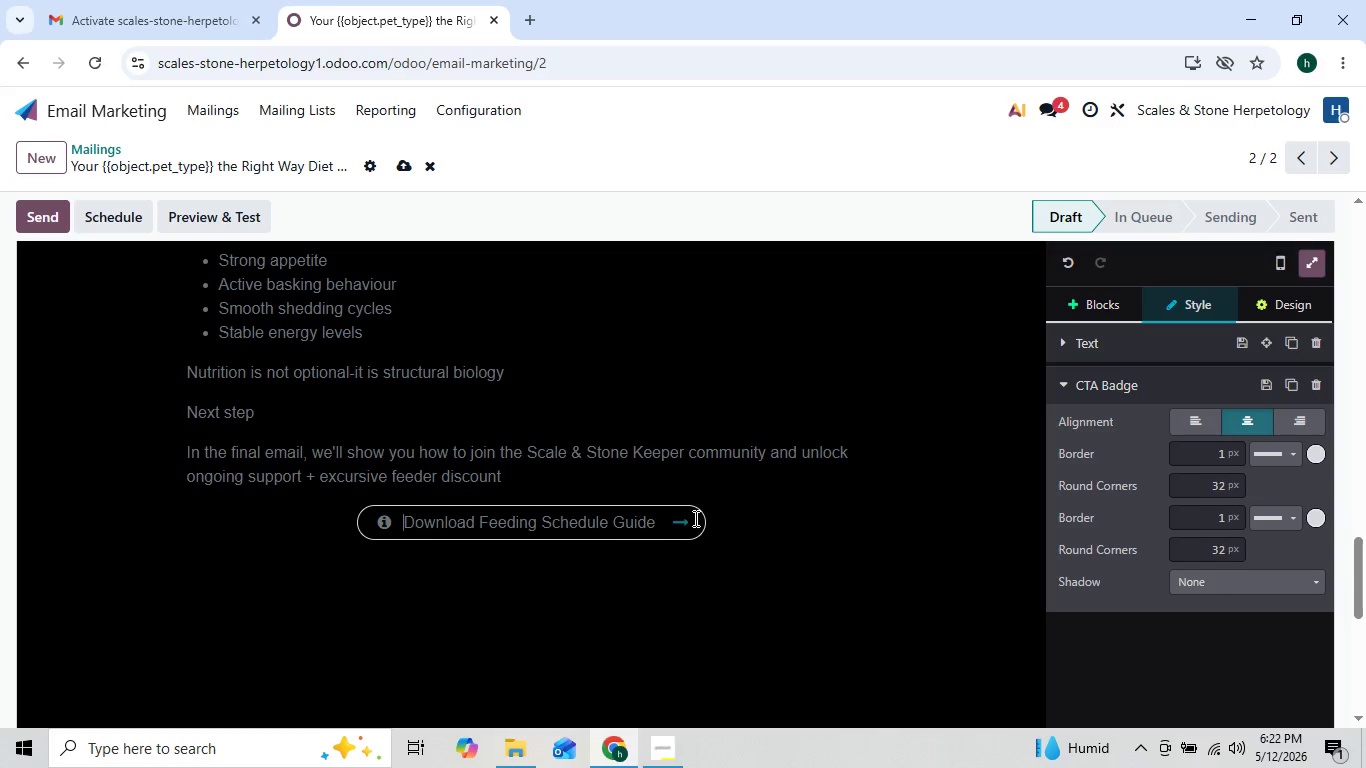 
key(ArrowLeft)
 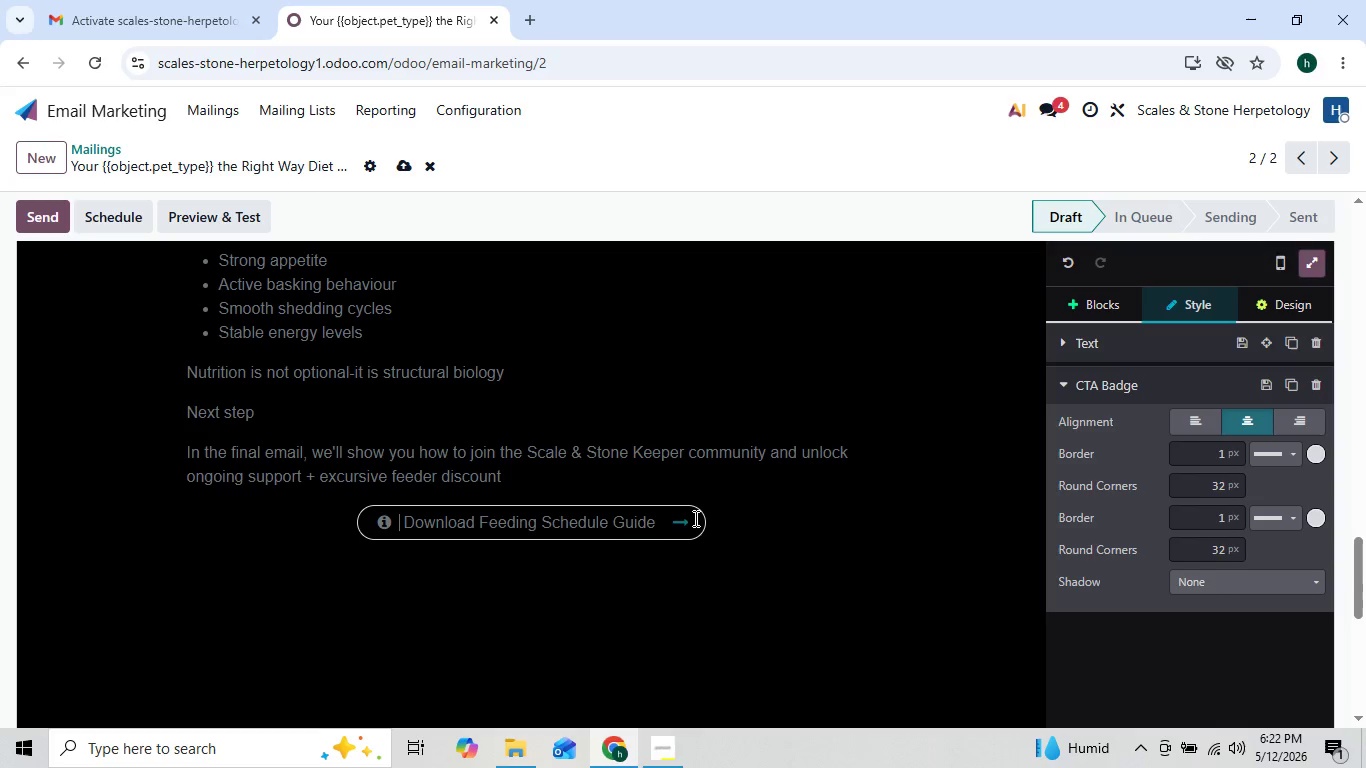 
key(ArrowLeft)
 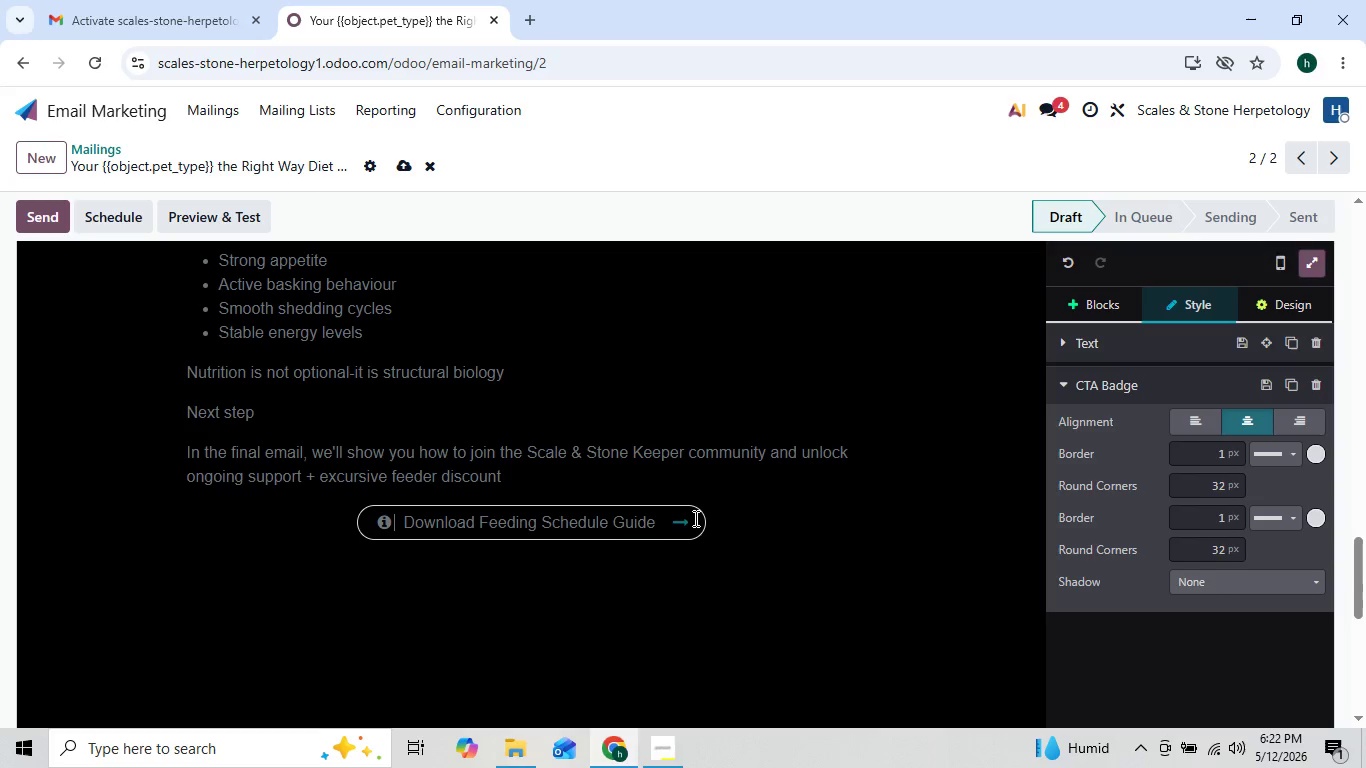 
key(ArrowLeft)
 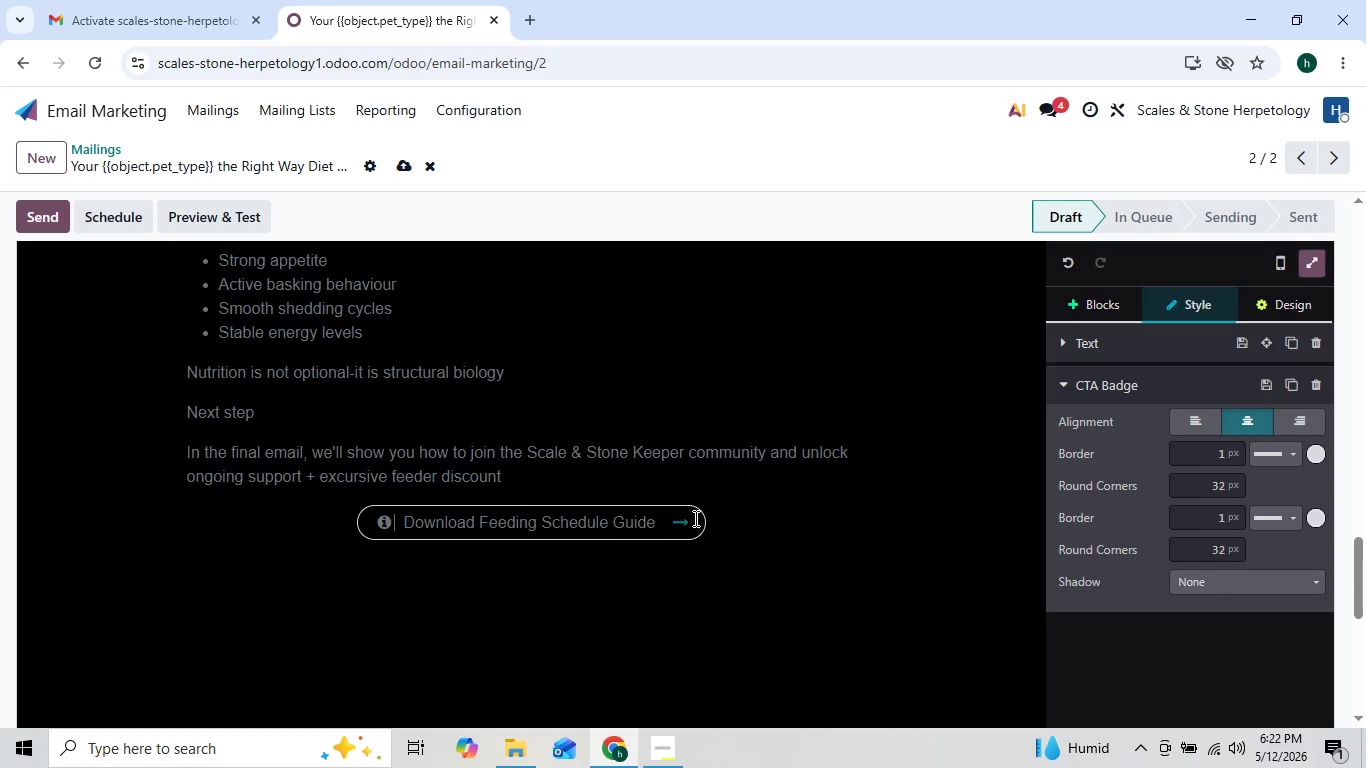 
key(ArrowLeft)
 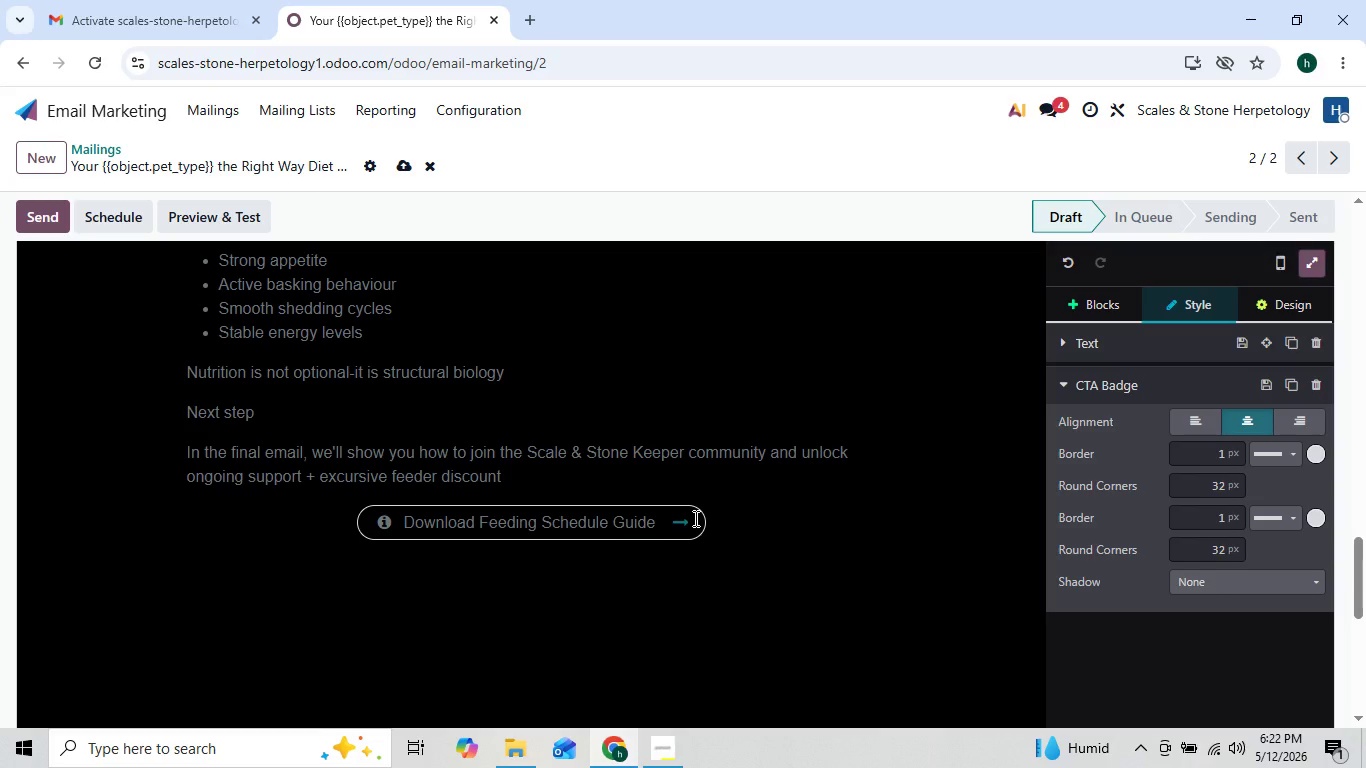 
key(ArrowRight)
 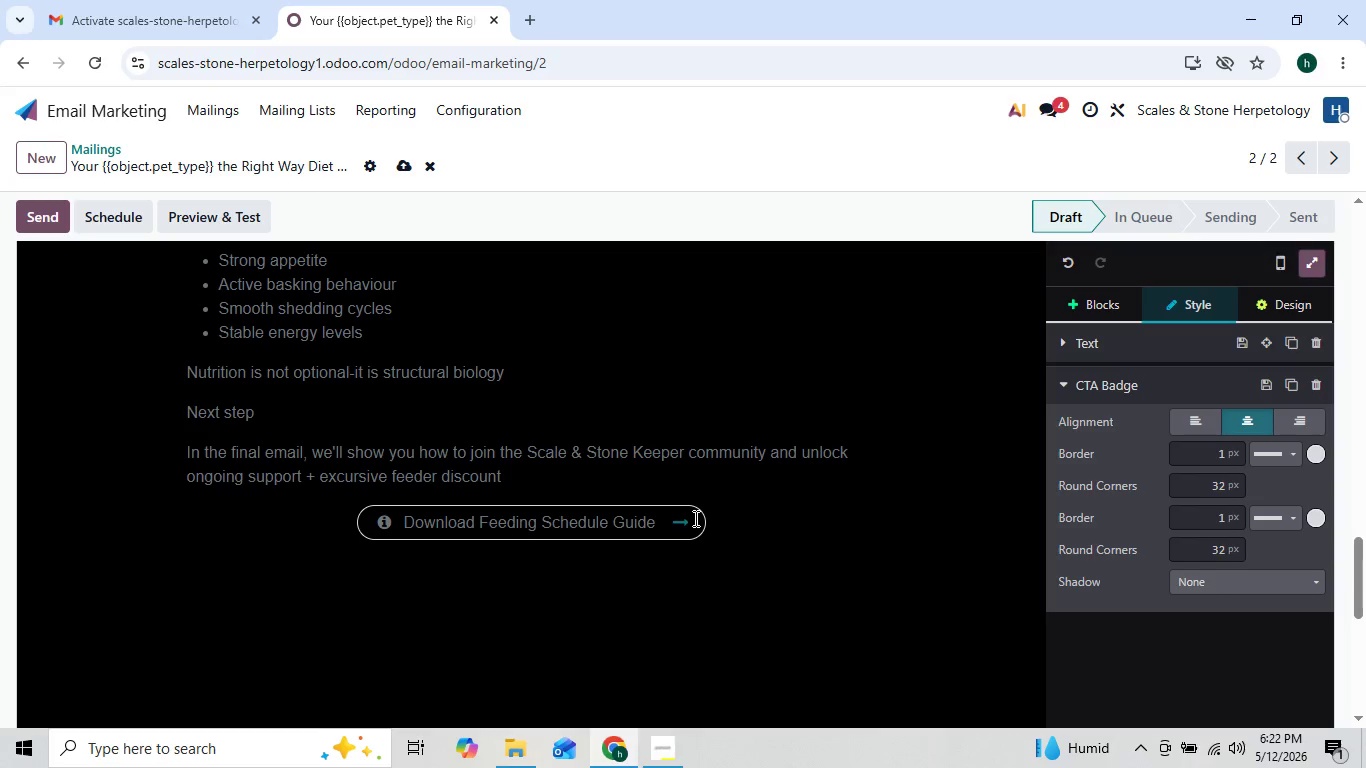 
key(ArrowRight)
 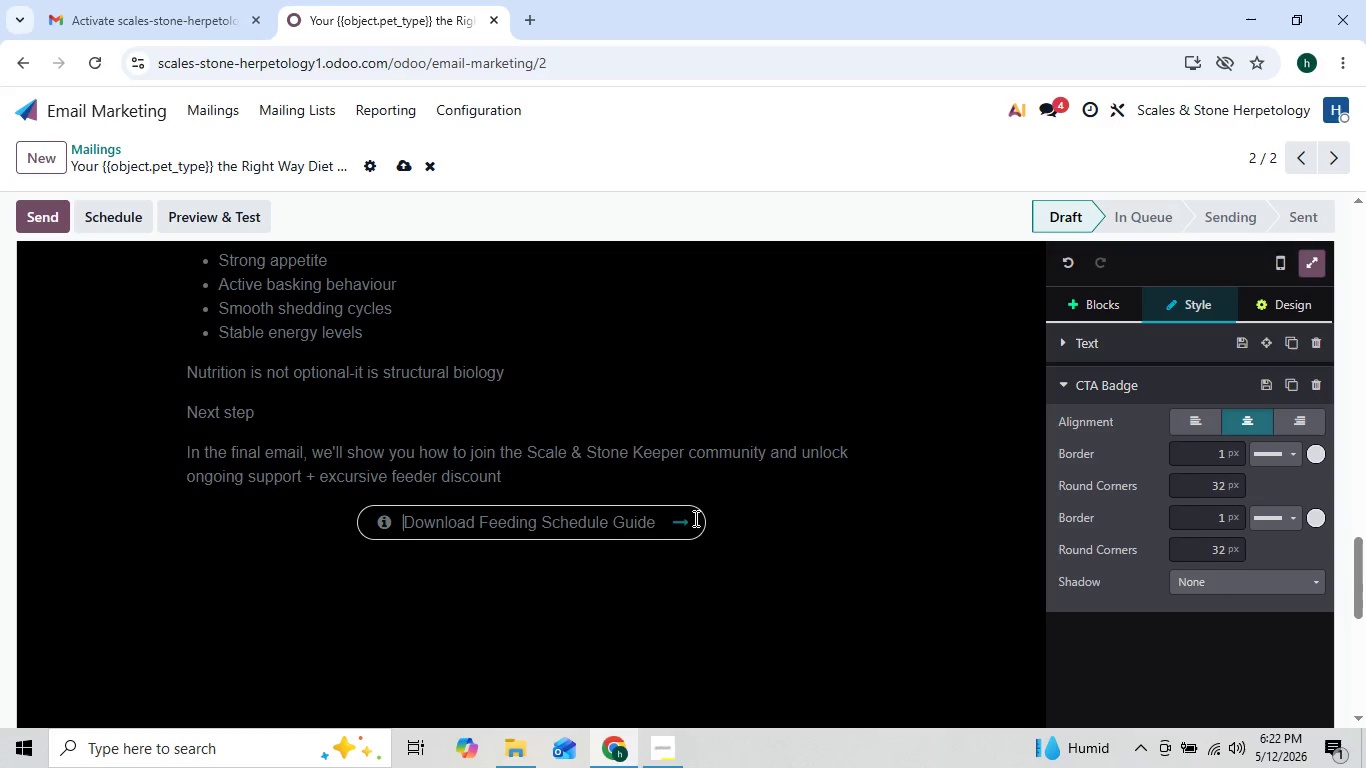 
key(ArrowRight)
 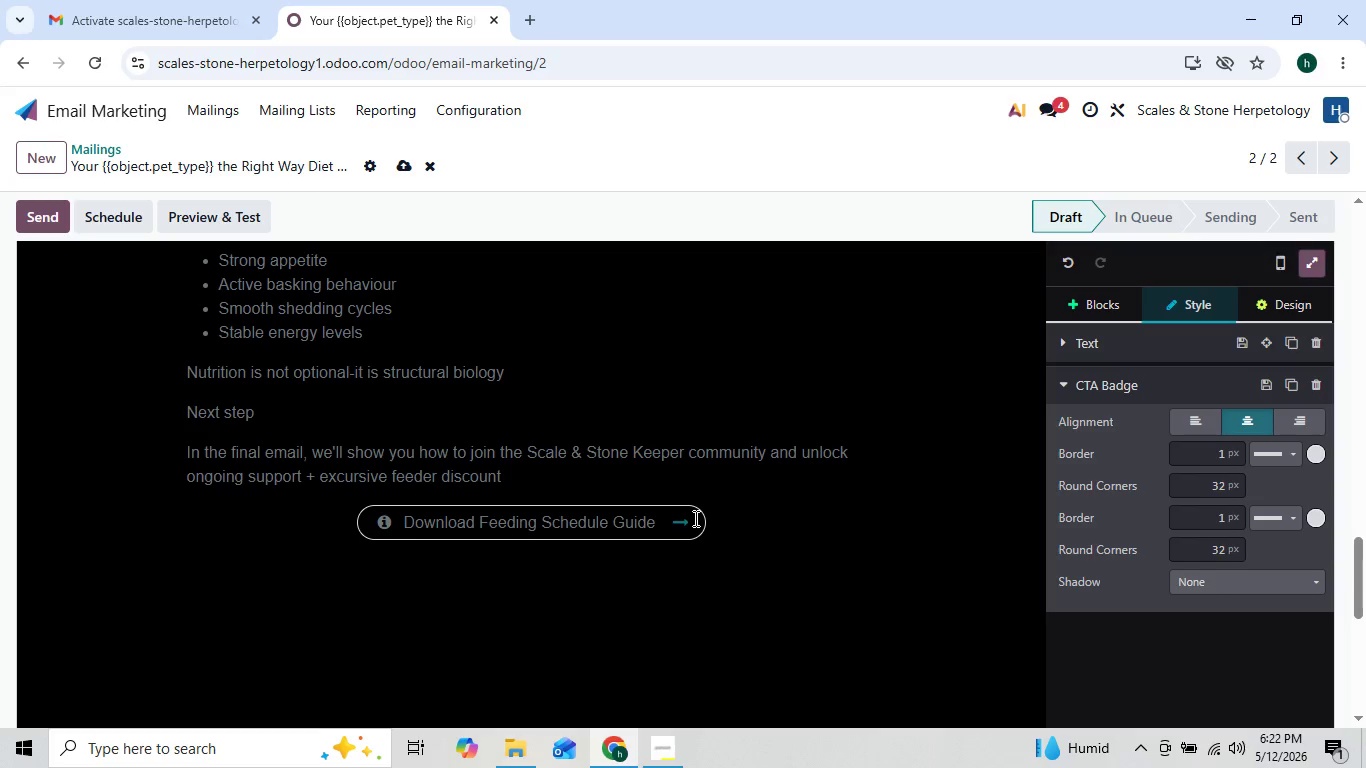 
key(ArrowRight)
 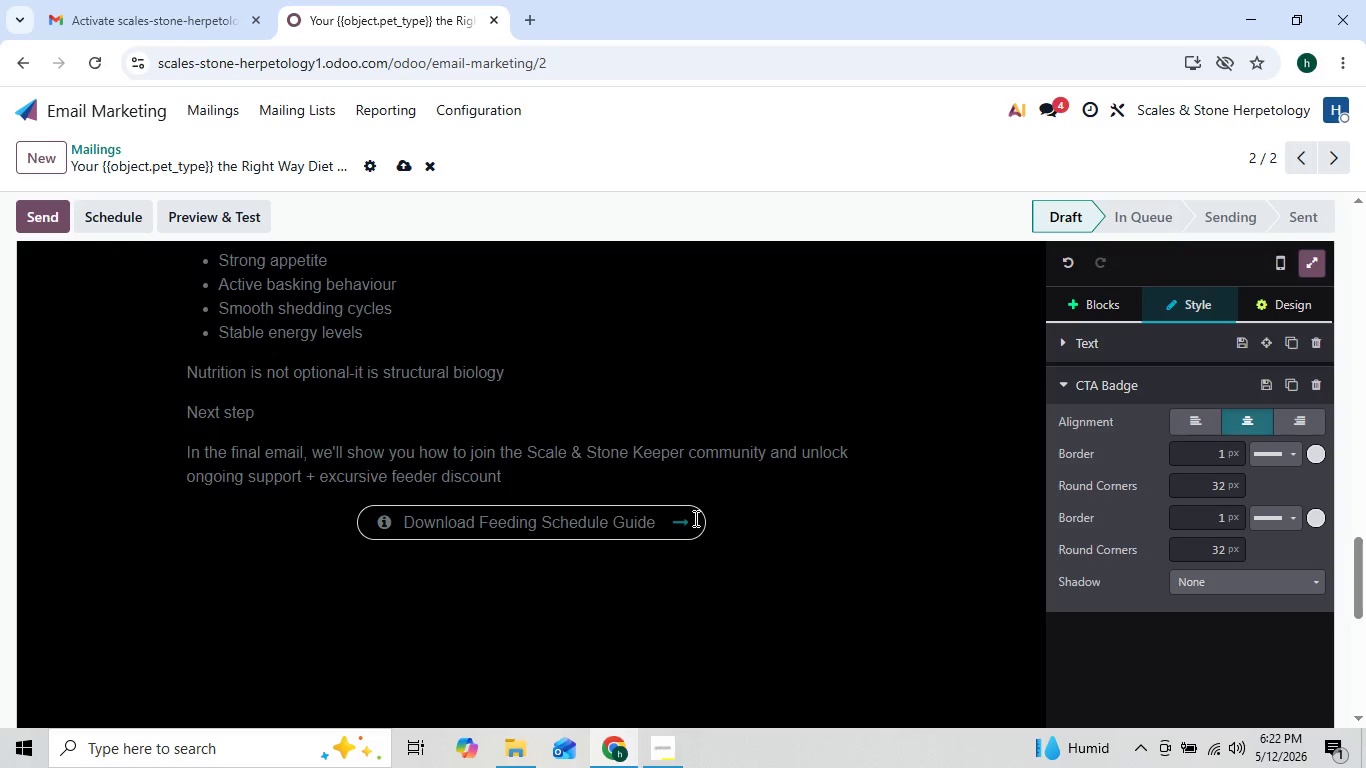 
key(ArrowRight)
 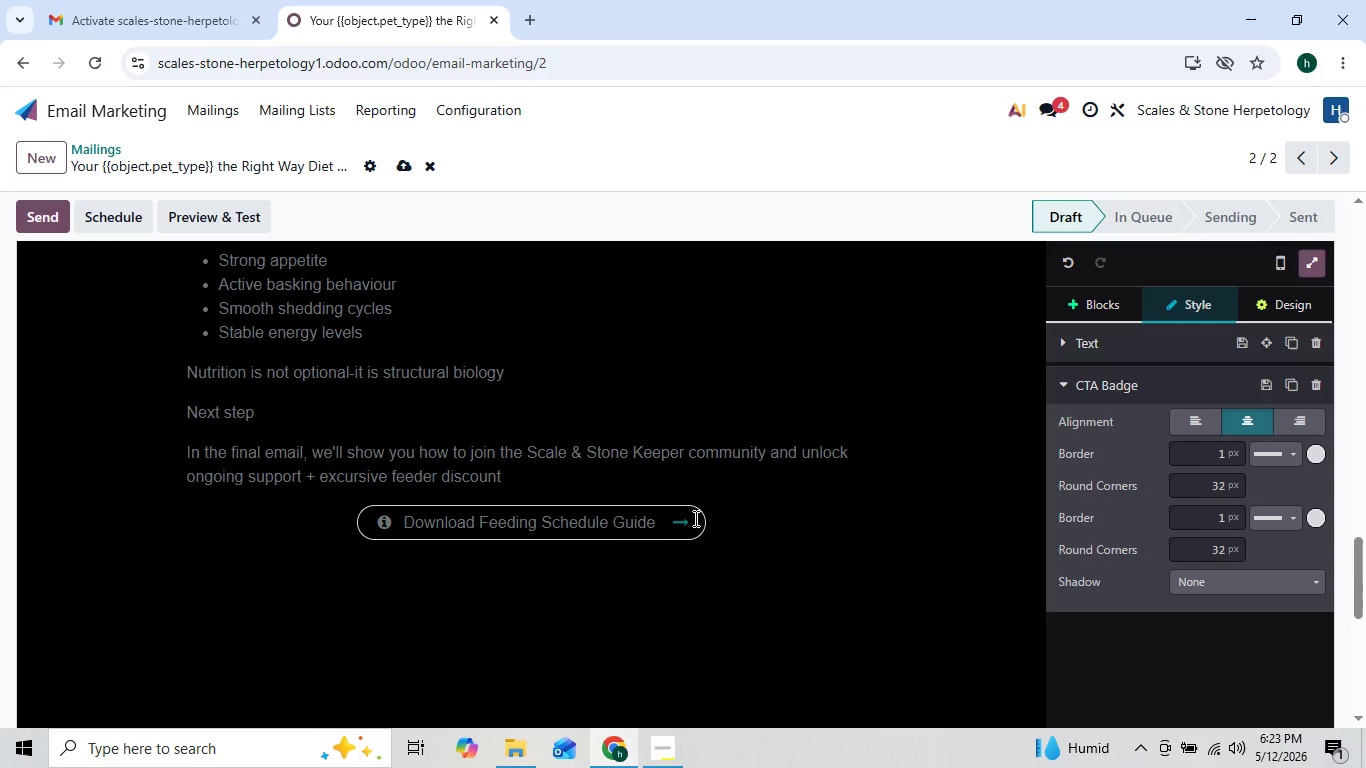 
key(ArrowRight)
 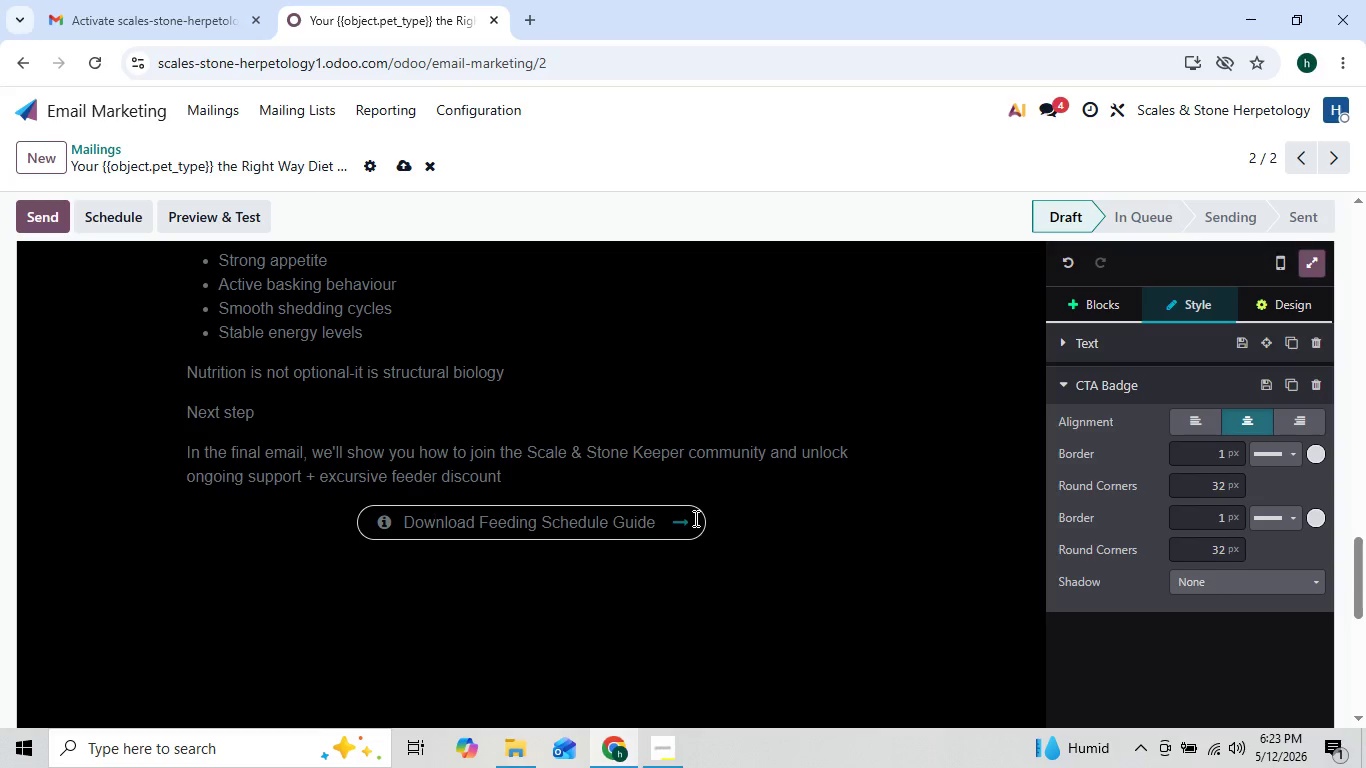 
key(ArrowRight)
 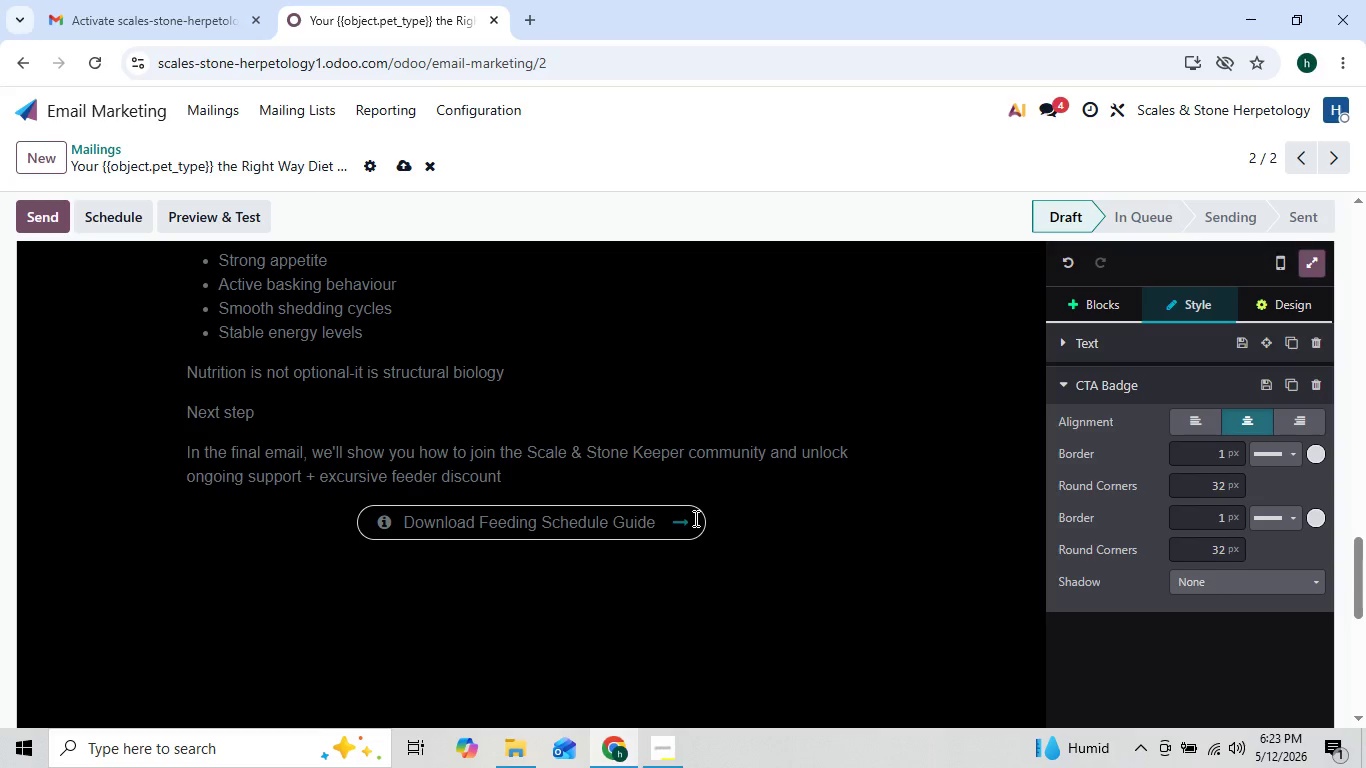 
key(ArrowRight)
 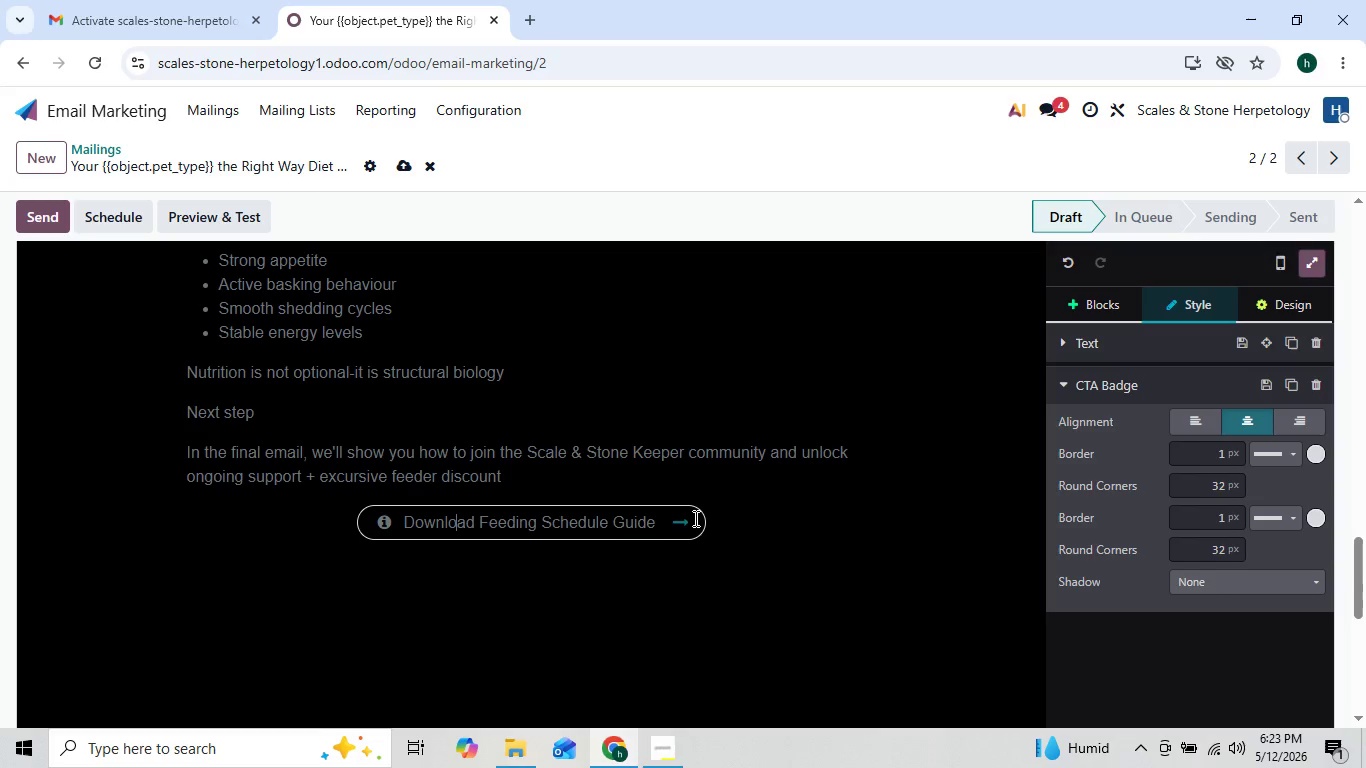 
key(ArrowRight)
 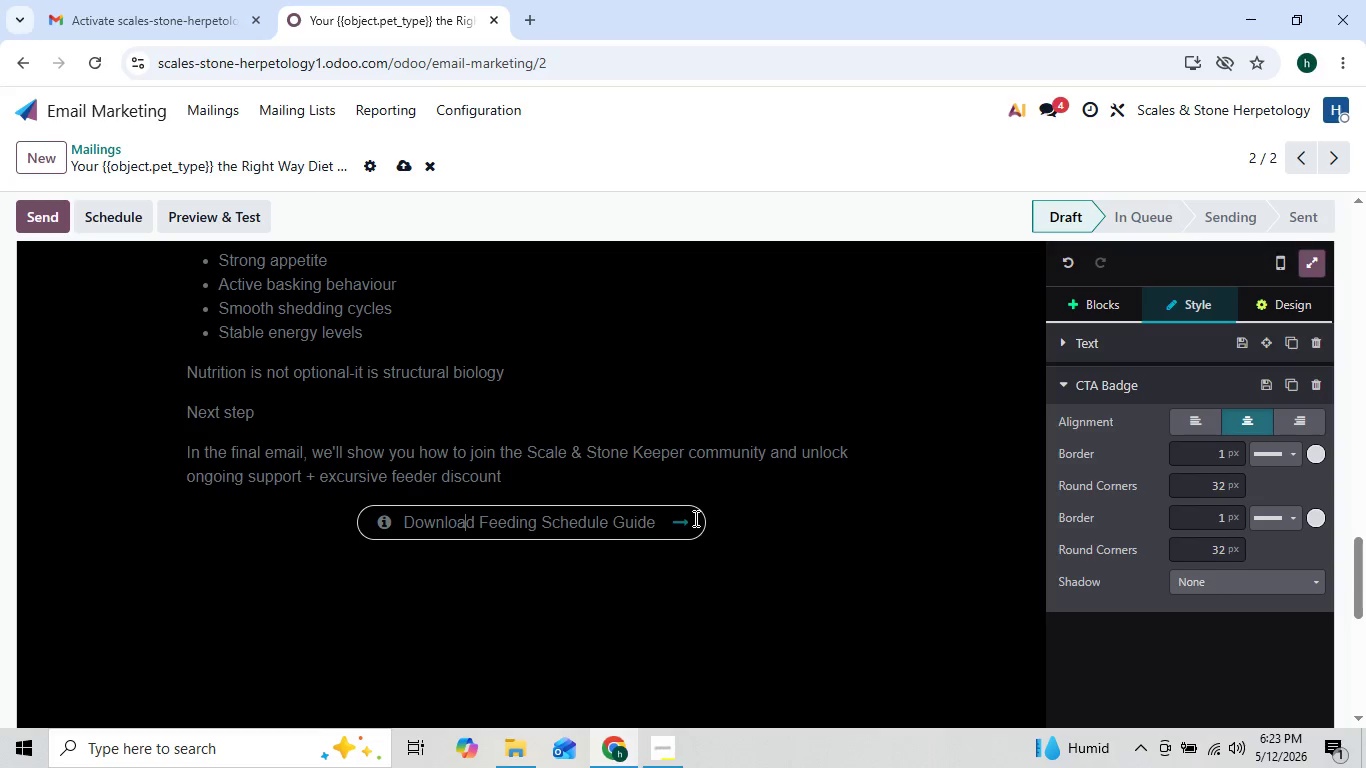 
key(ArrowRight)